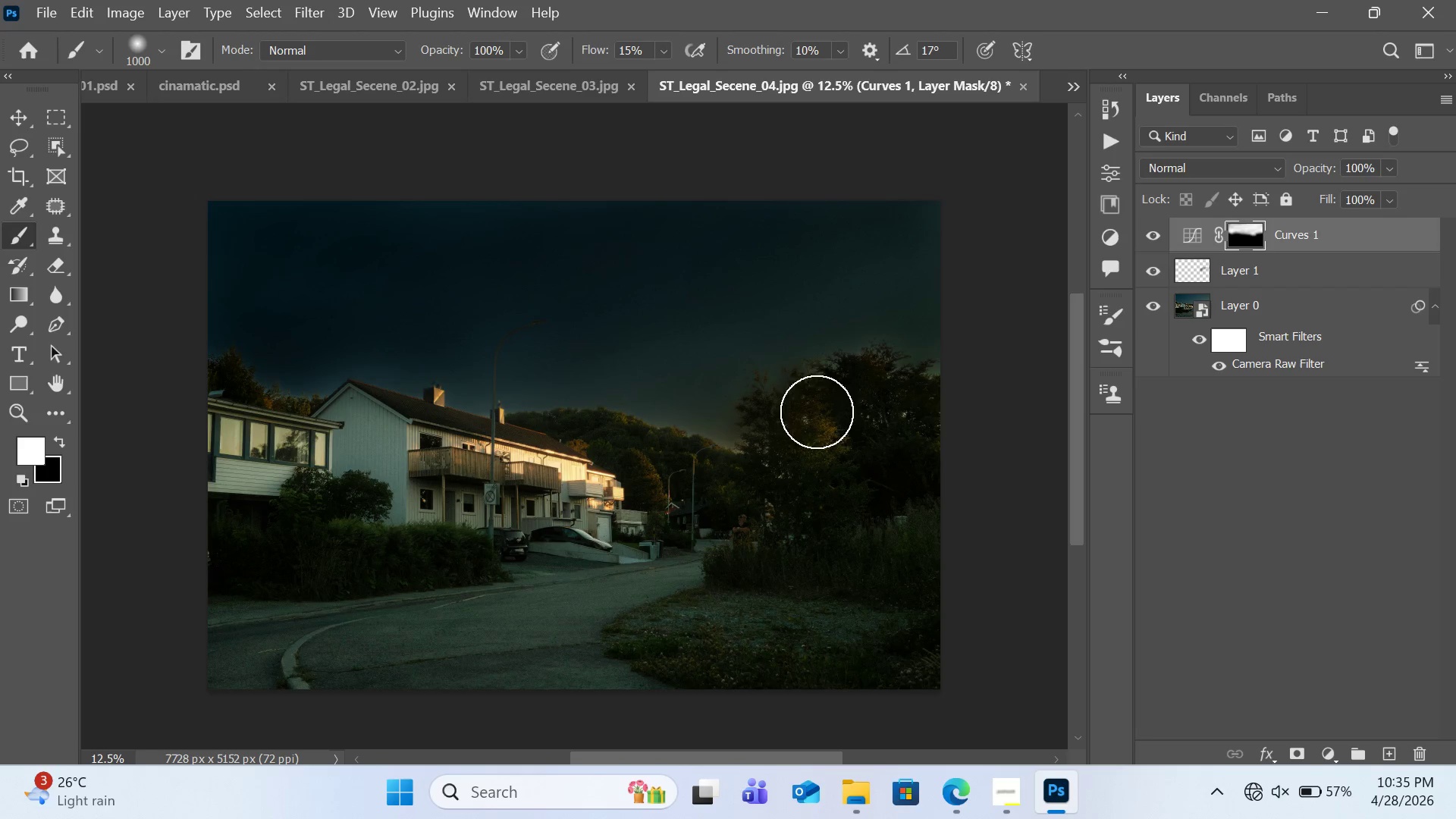 
left_click_drag(start_coordinate=[823, 375], to_coordinate=[1031, 341])
 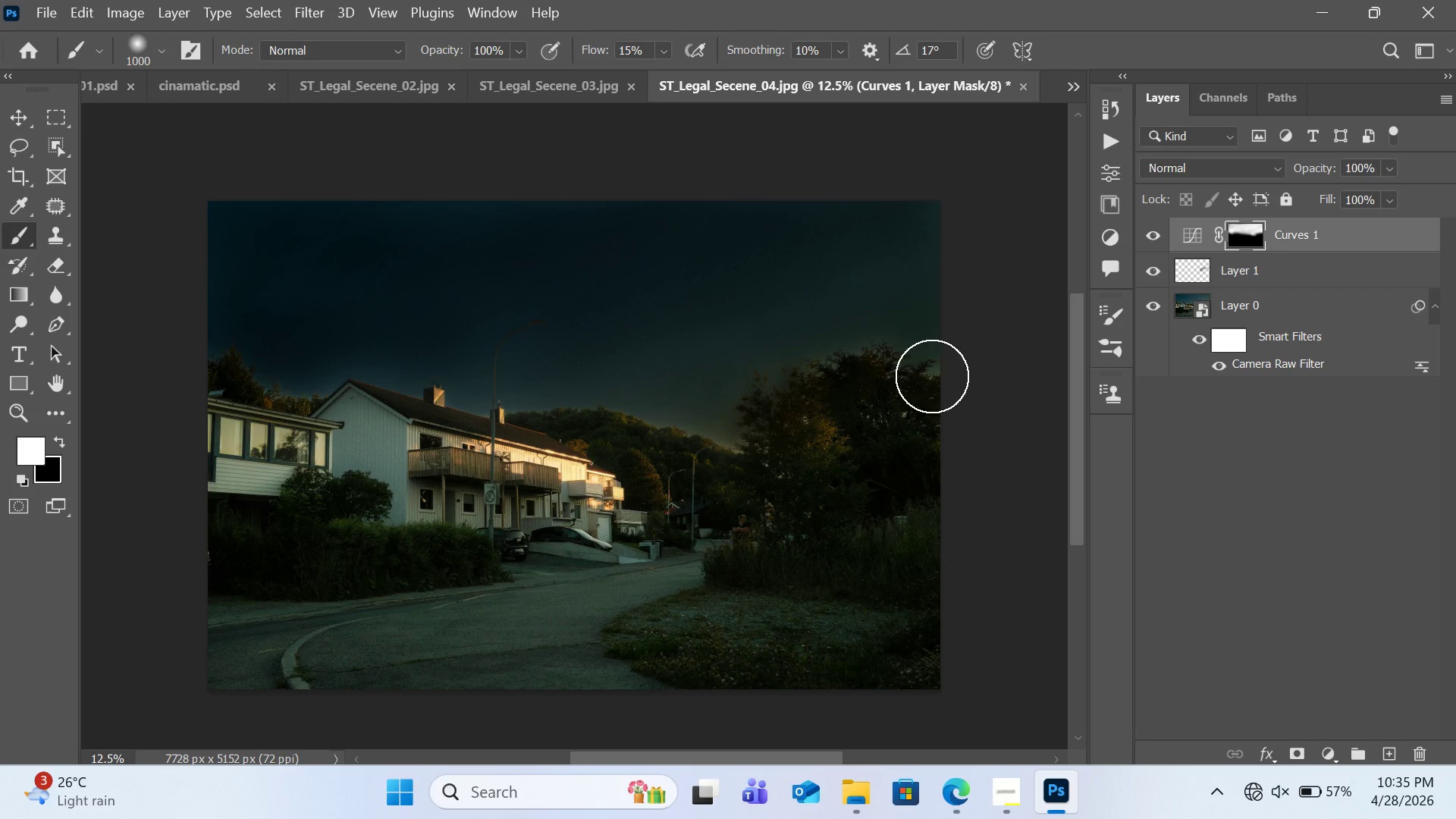 
left_click_drag(start_coordinate=[694, 403], to_coordinate=[725, 450])
 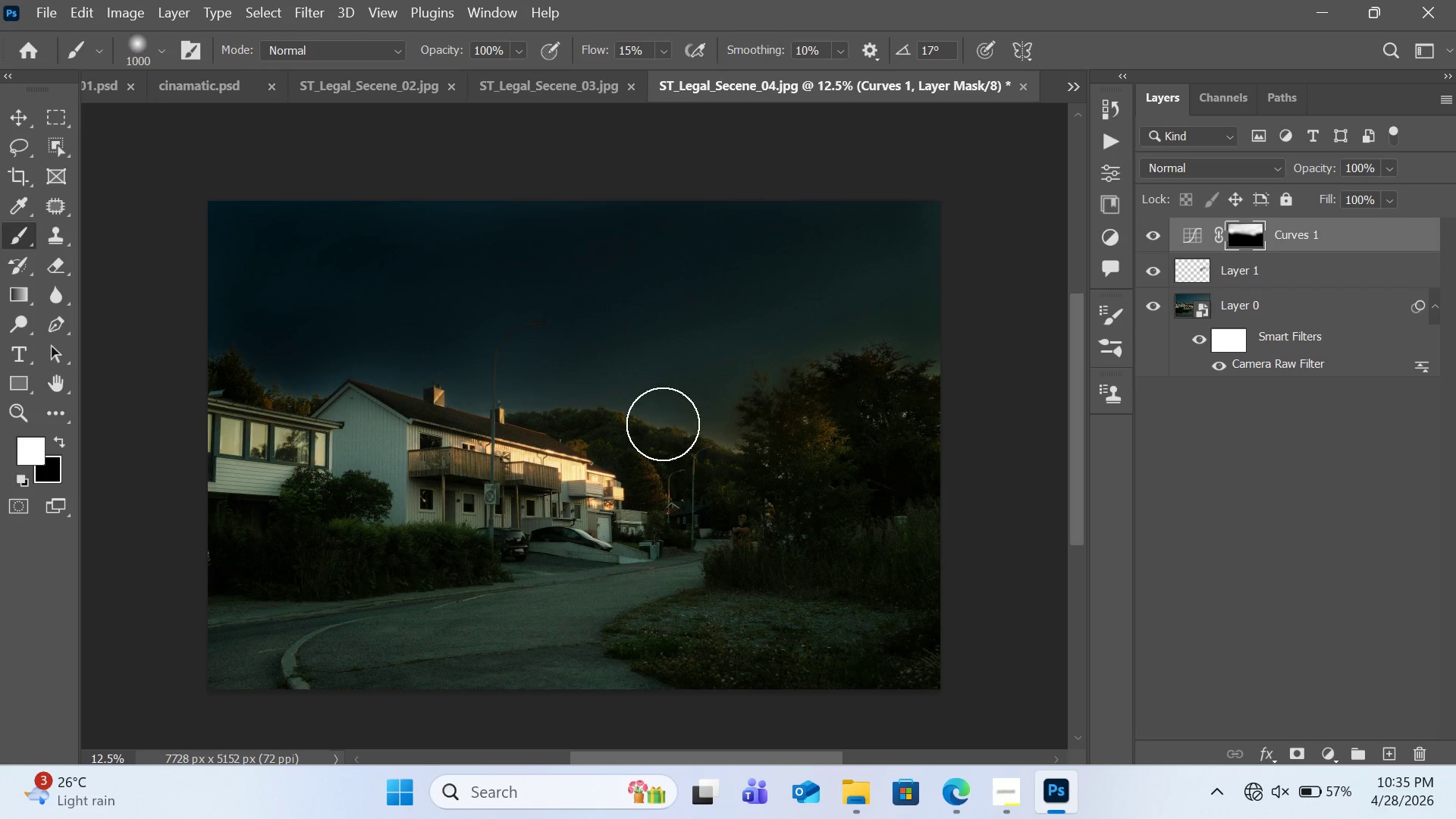 
left_click_drag(start_coordinate=[663, 424], to_coordinate=[823, 457])
 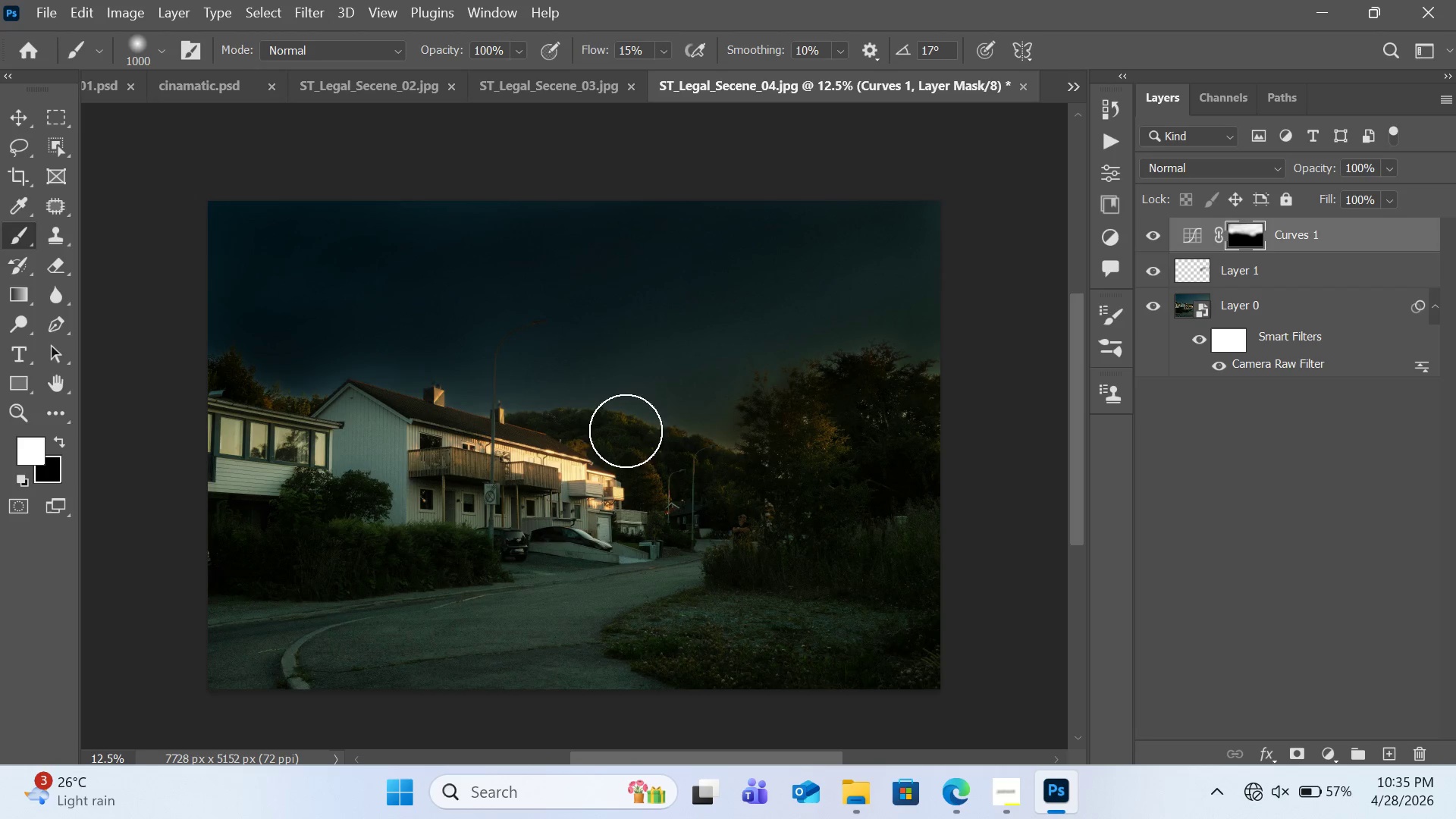 
left_click_drag(start_coordinate=[629, 425], to_coordinate=[909, 430])
 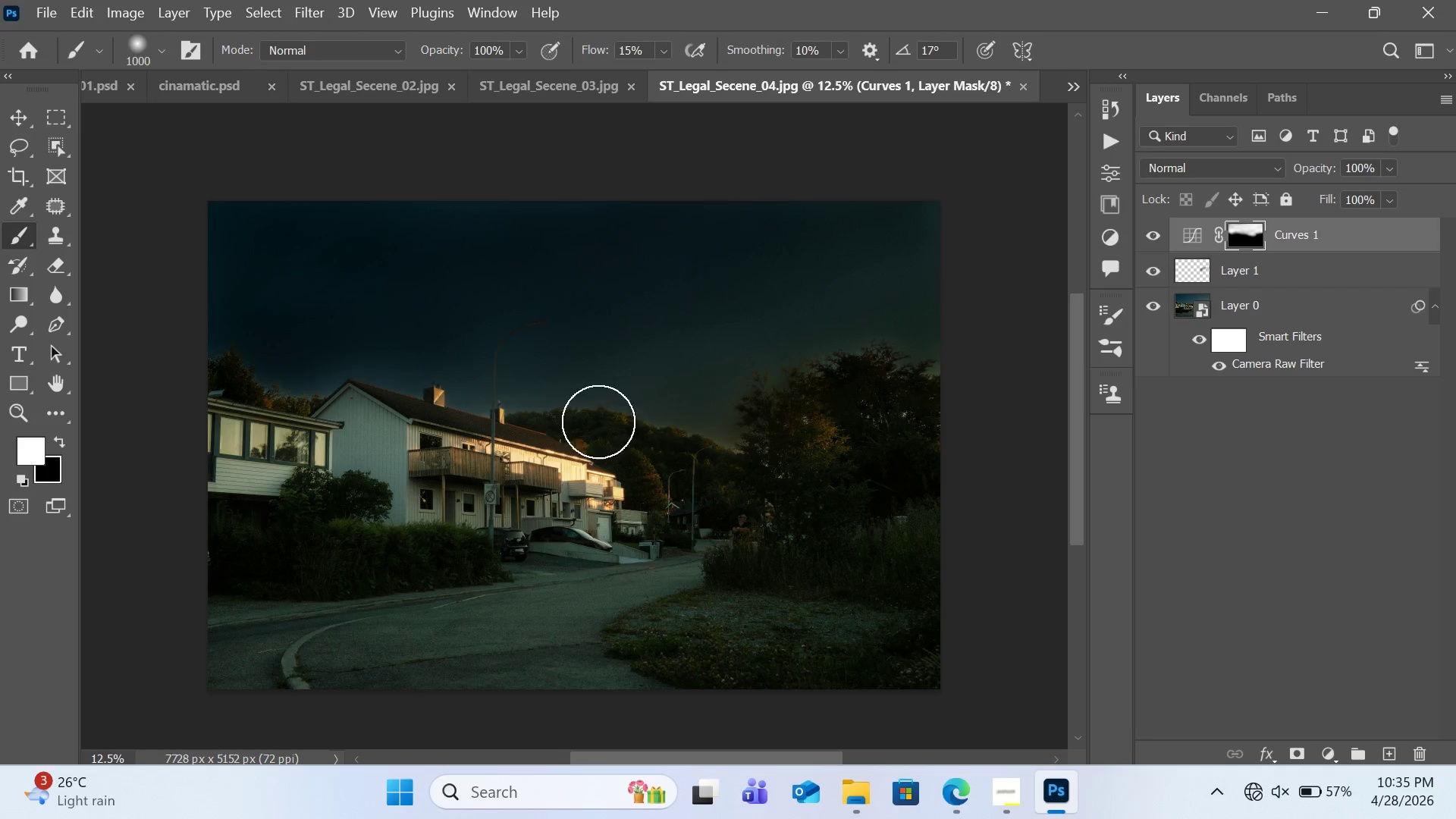 
left_click_drag(start_coordinate=[592, 417], to_coordinate=[924, 315])
 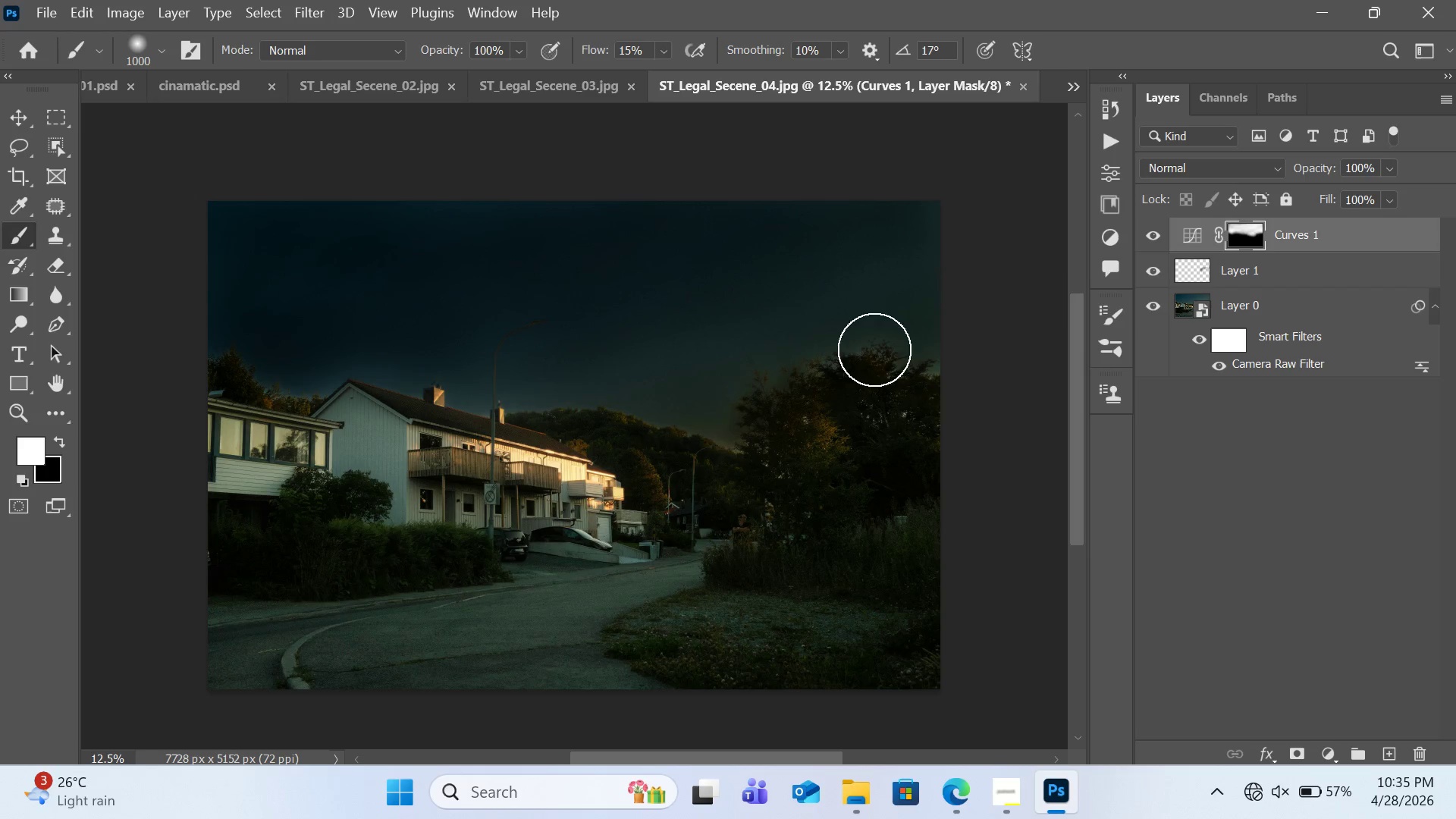 
left_click_drag(start_coordinate=[399, 362], to_coordinate=[215, 387])
 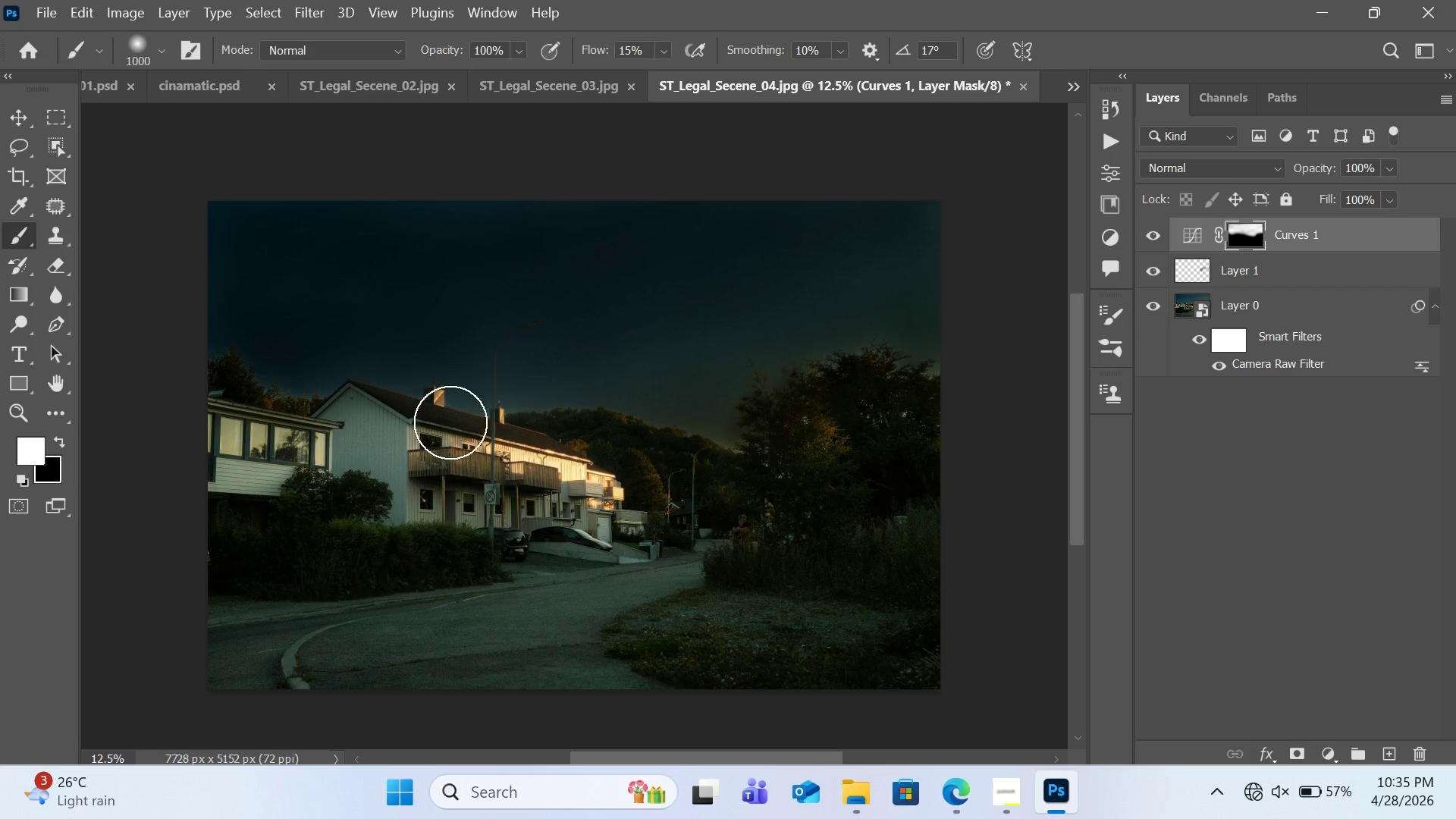 
left_click_drag(start_coordinate=[519, 453], to_coordinate=[607, 467])
 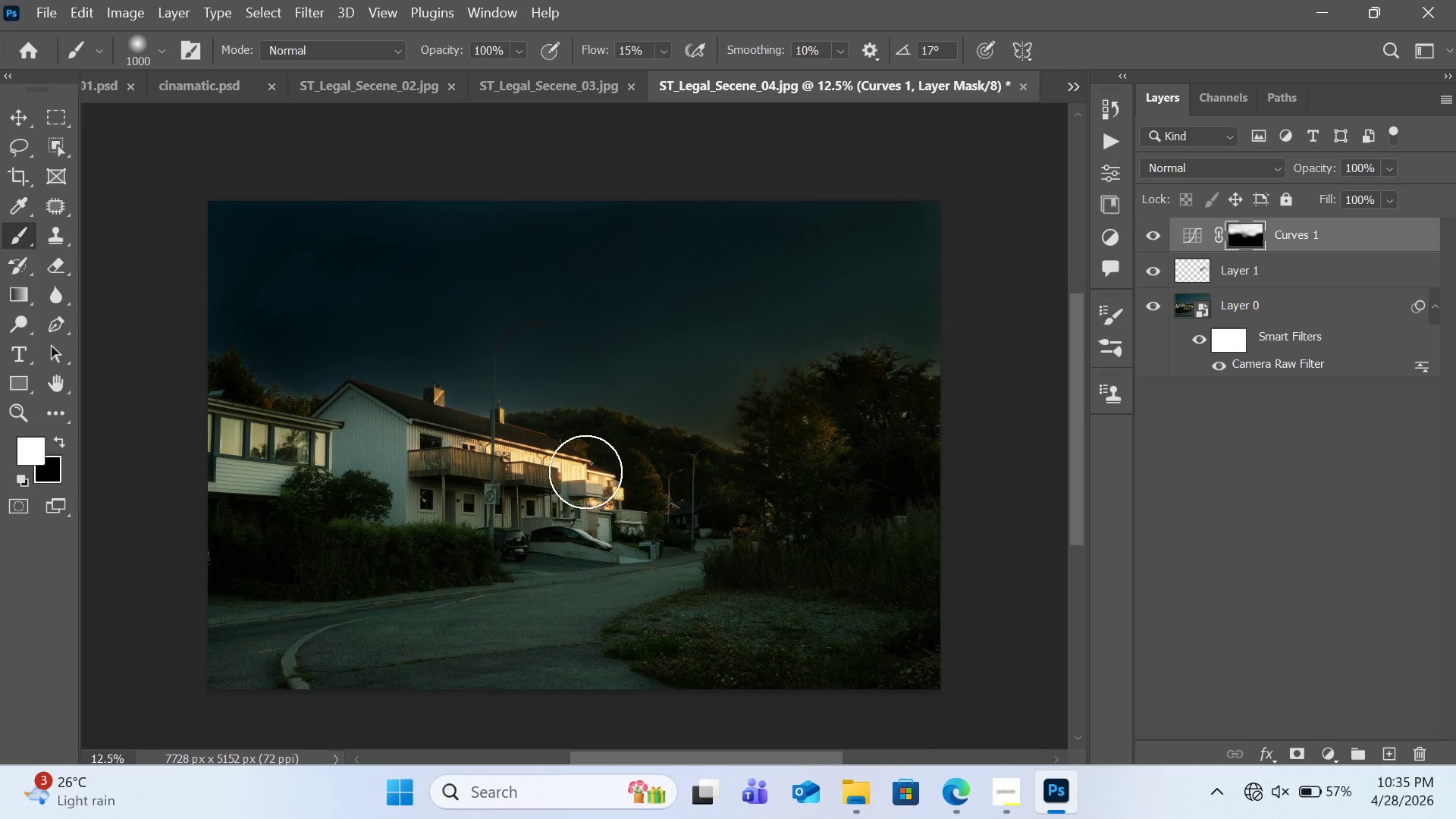 
left_click_drag(start_coordinate=[572, 472], to_coordinate=[612, 474])
 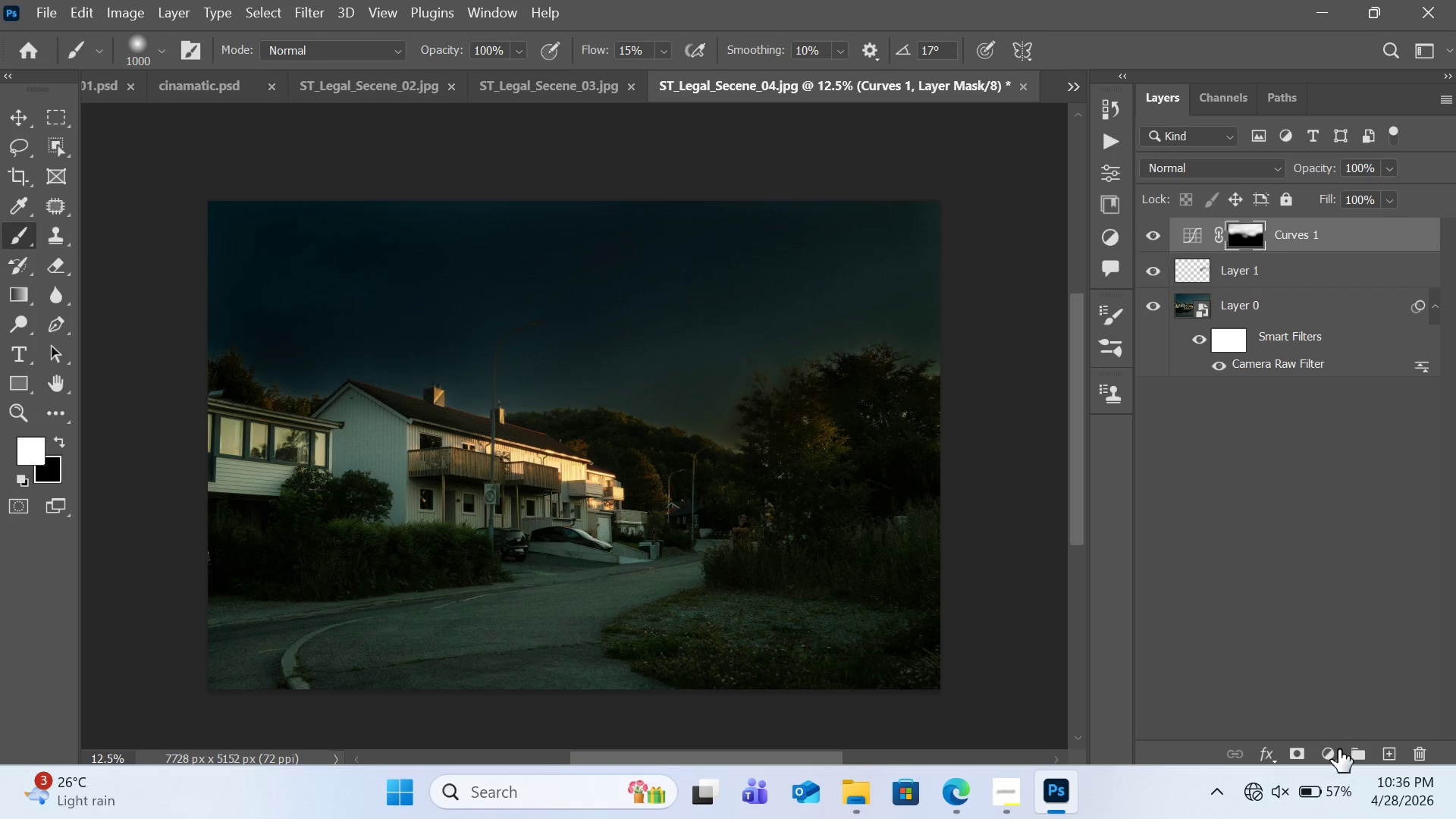 
wait(10.8)
 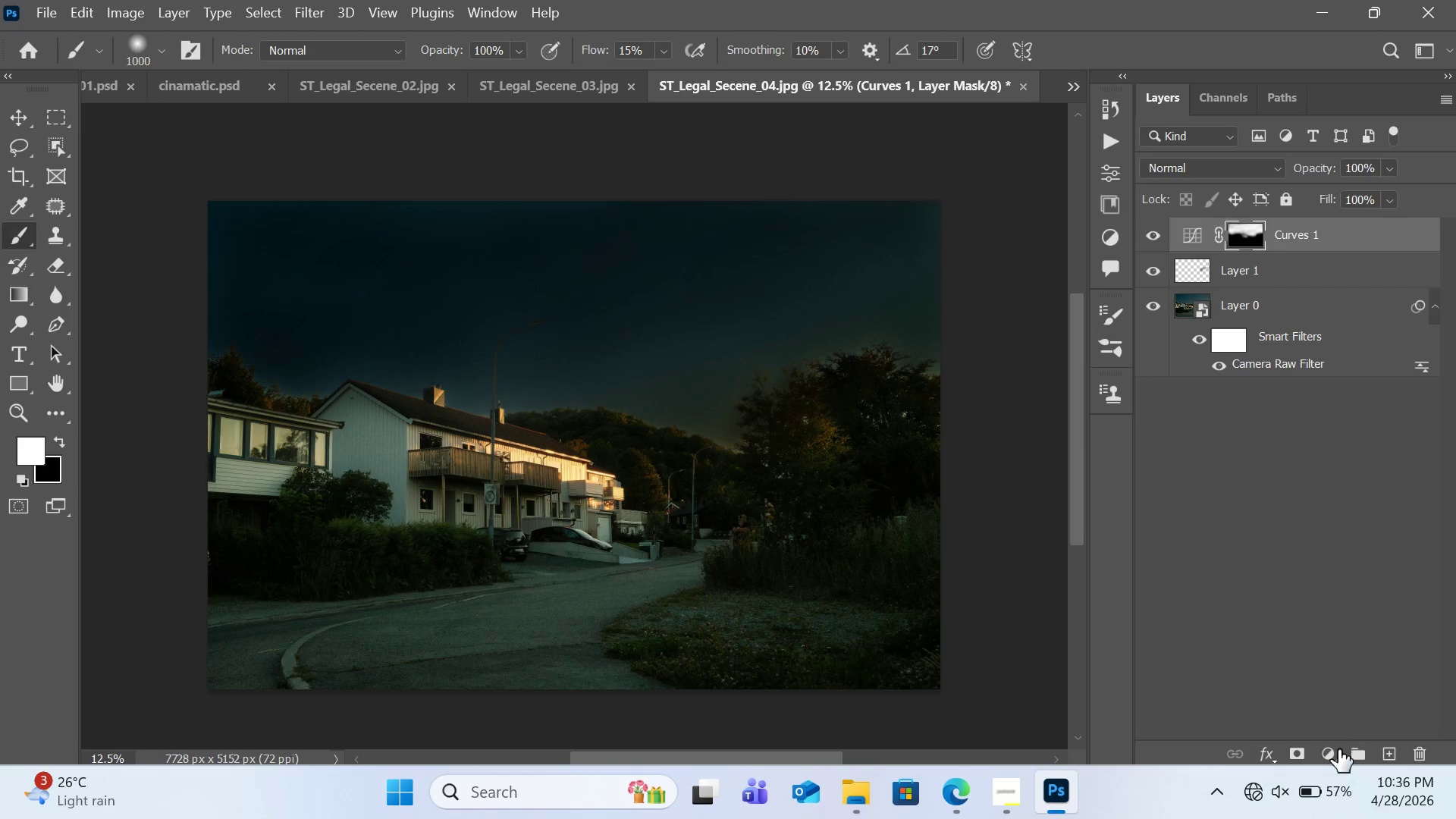 
left_click([1252, 797])
 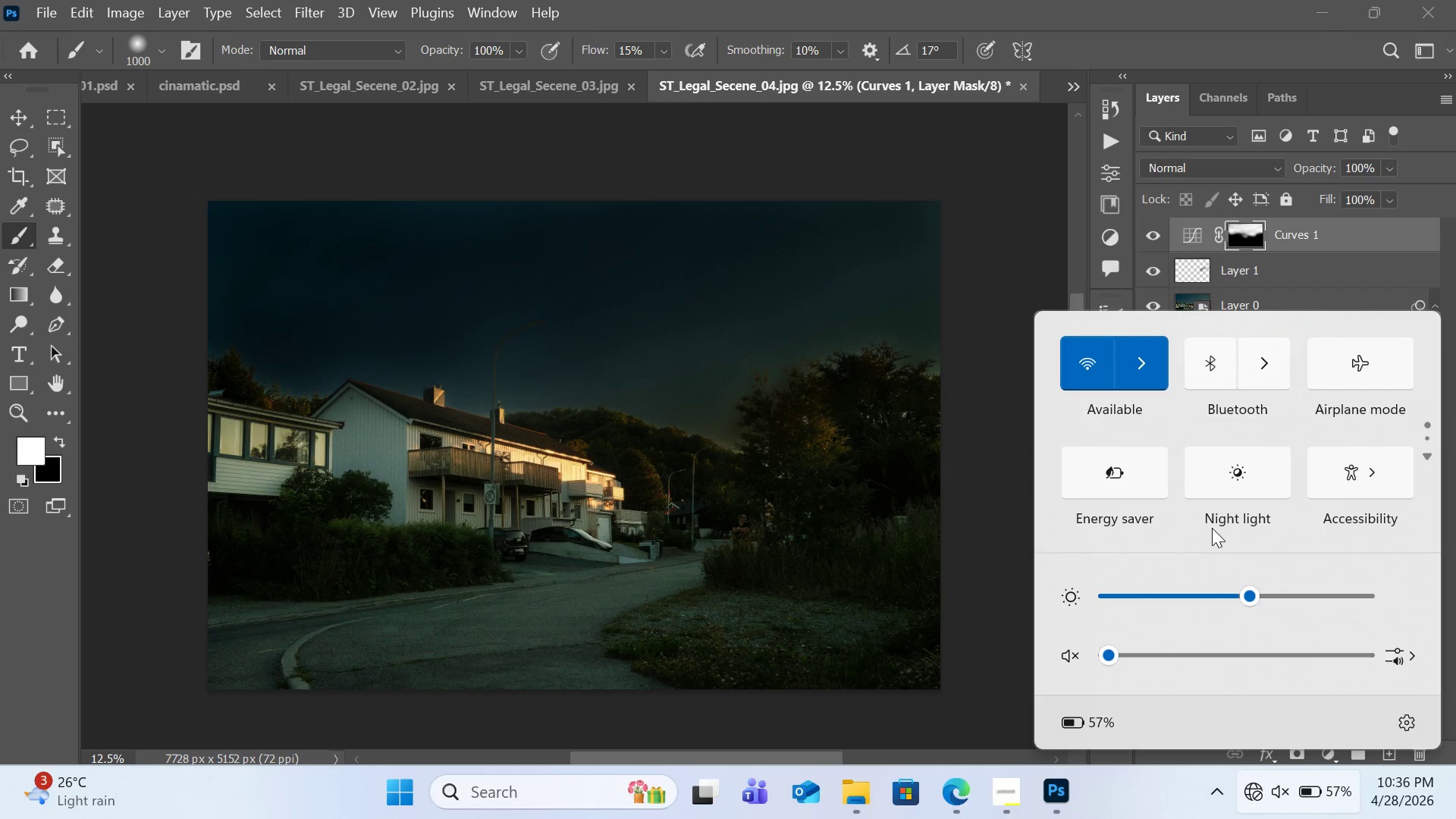 
left_click([1139, 381])
 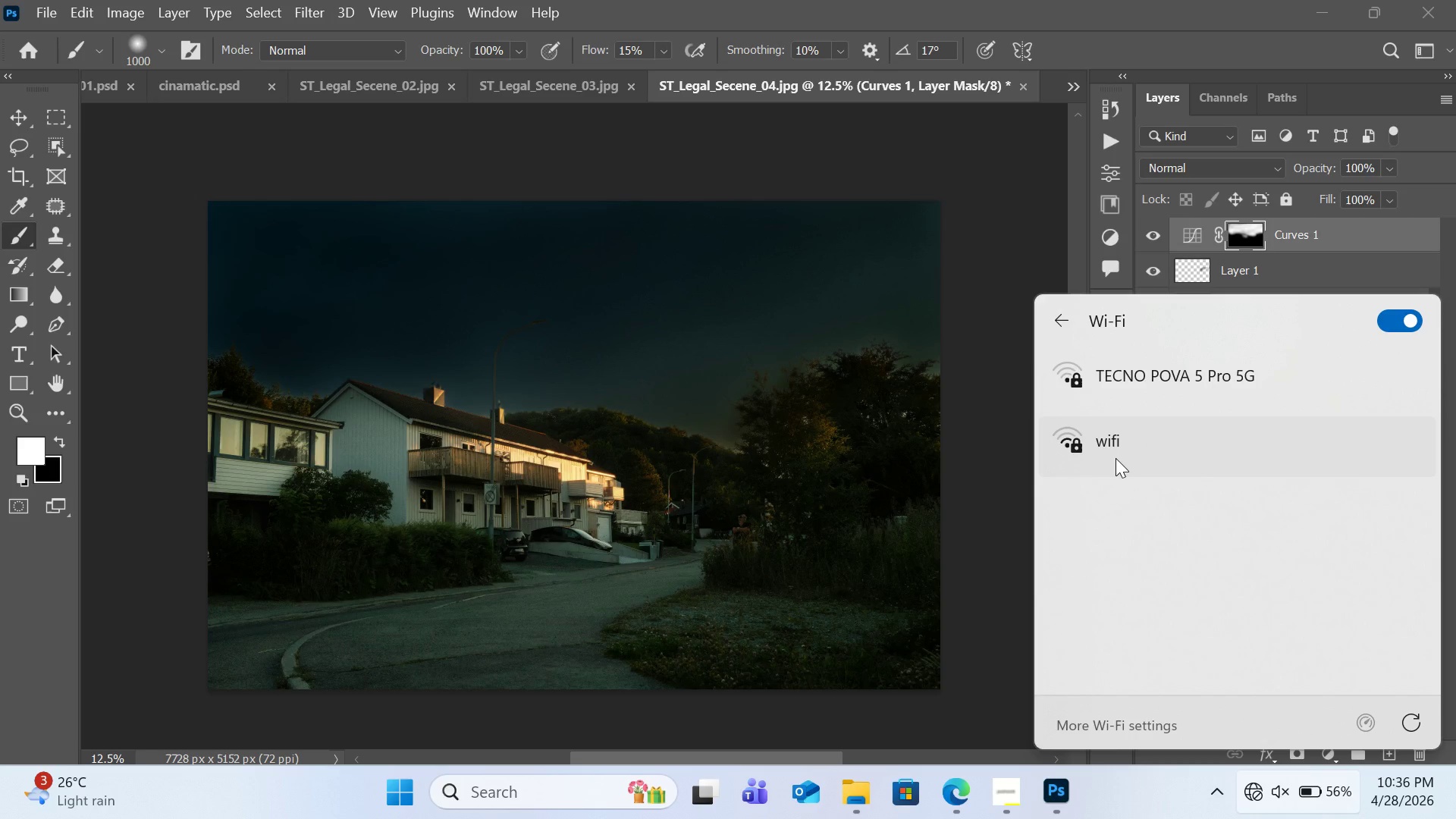 
wait(49.36)
 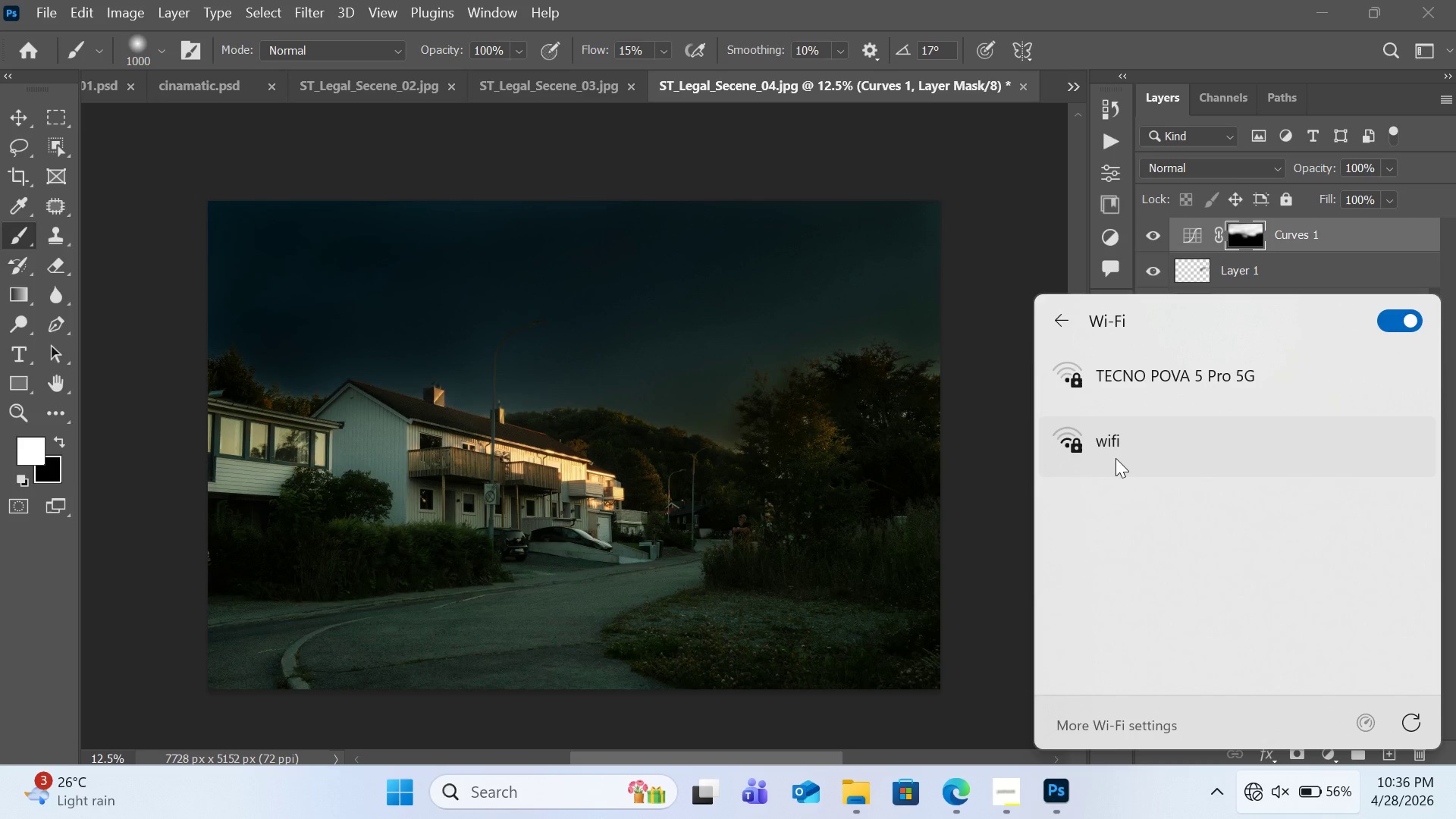 
left_click([1095, 427])
 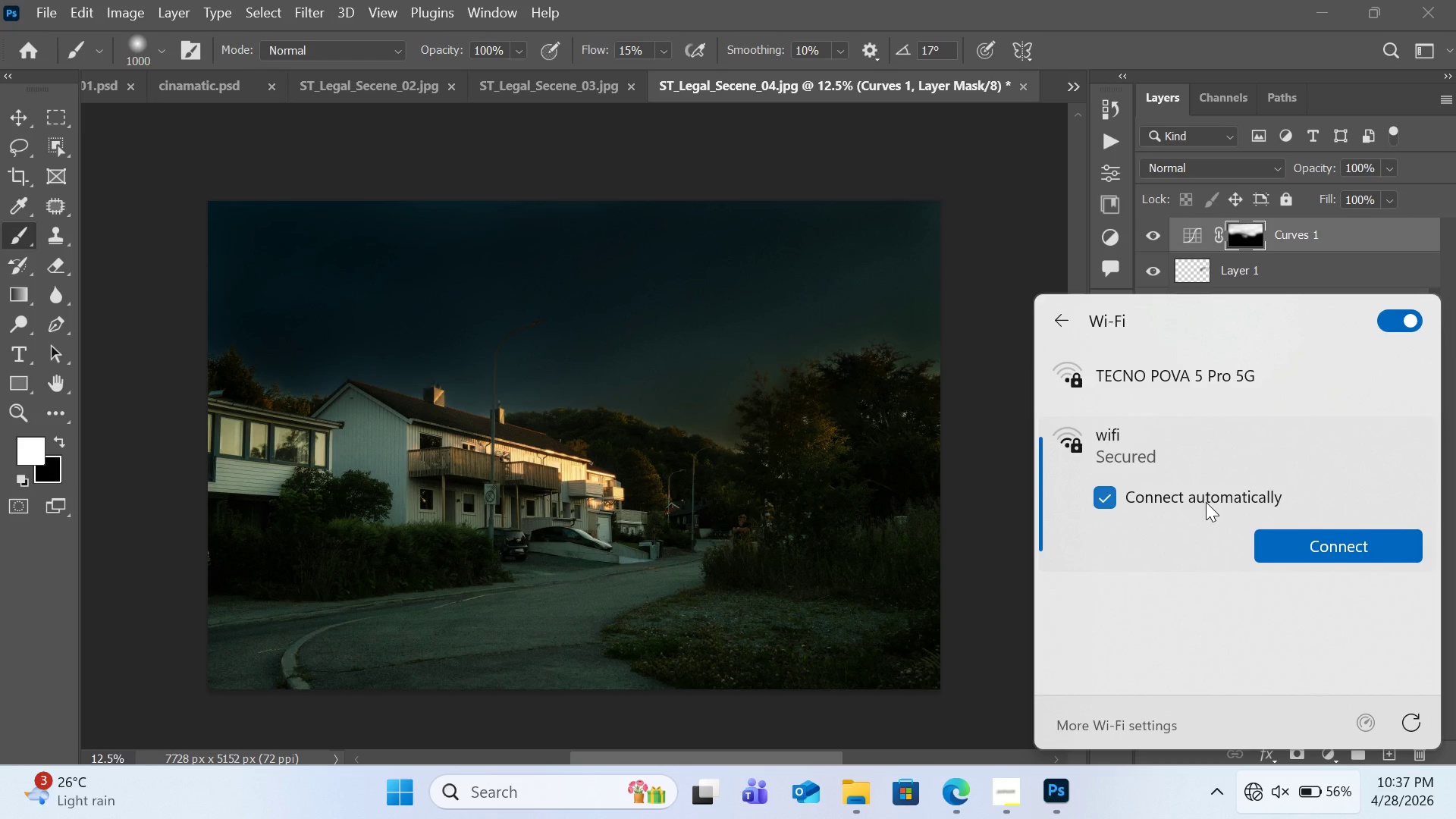 
left_click([1292, 540])
 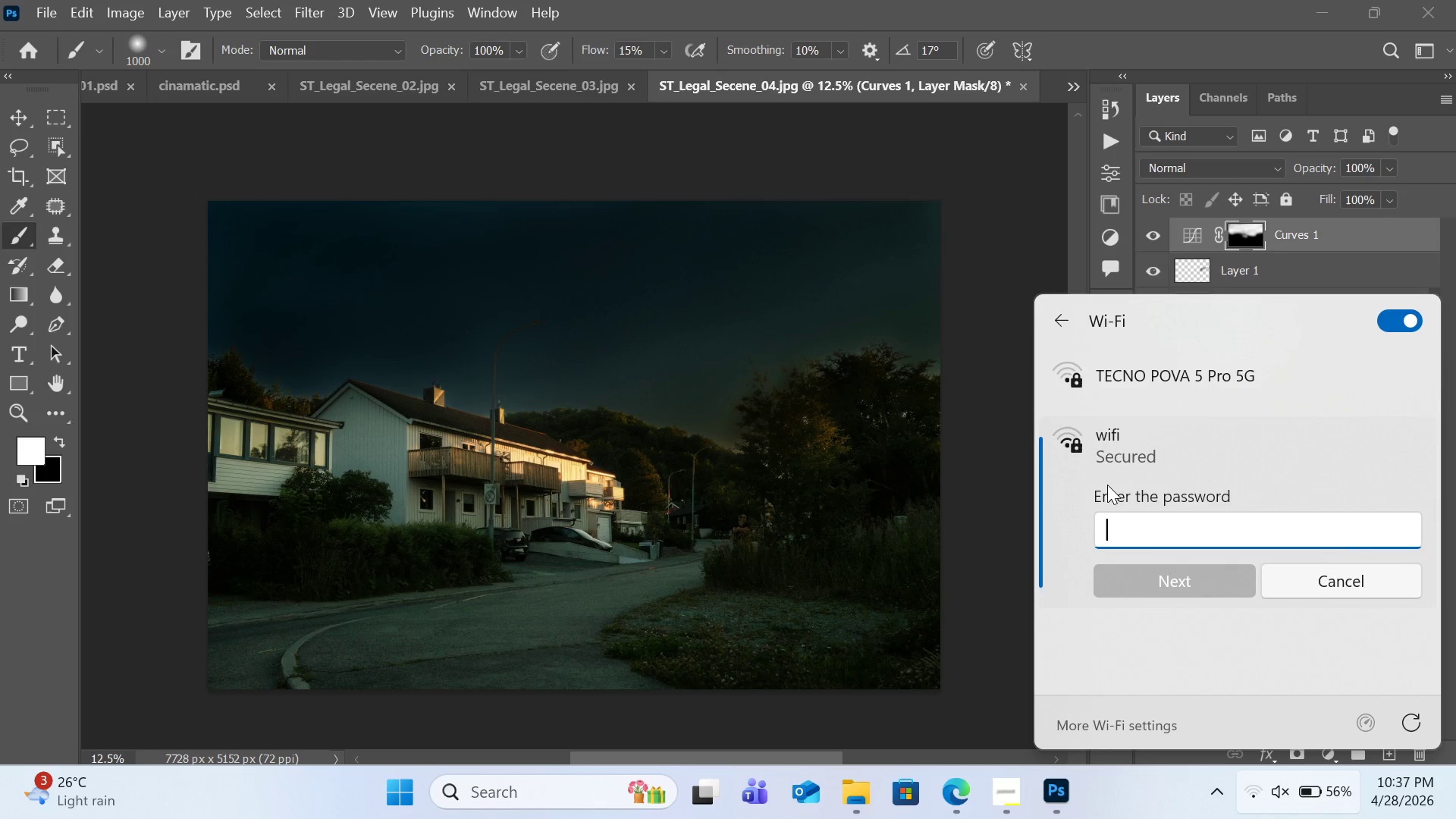 
type(123123123)
 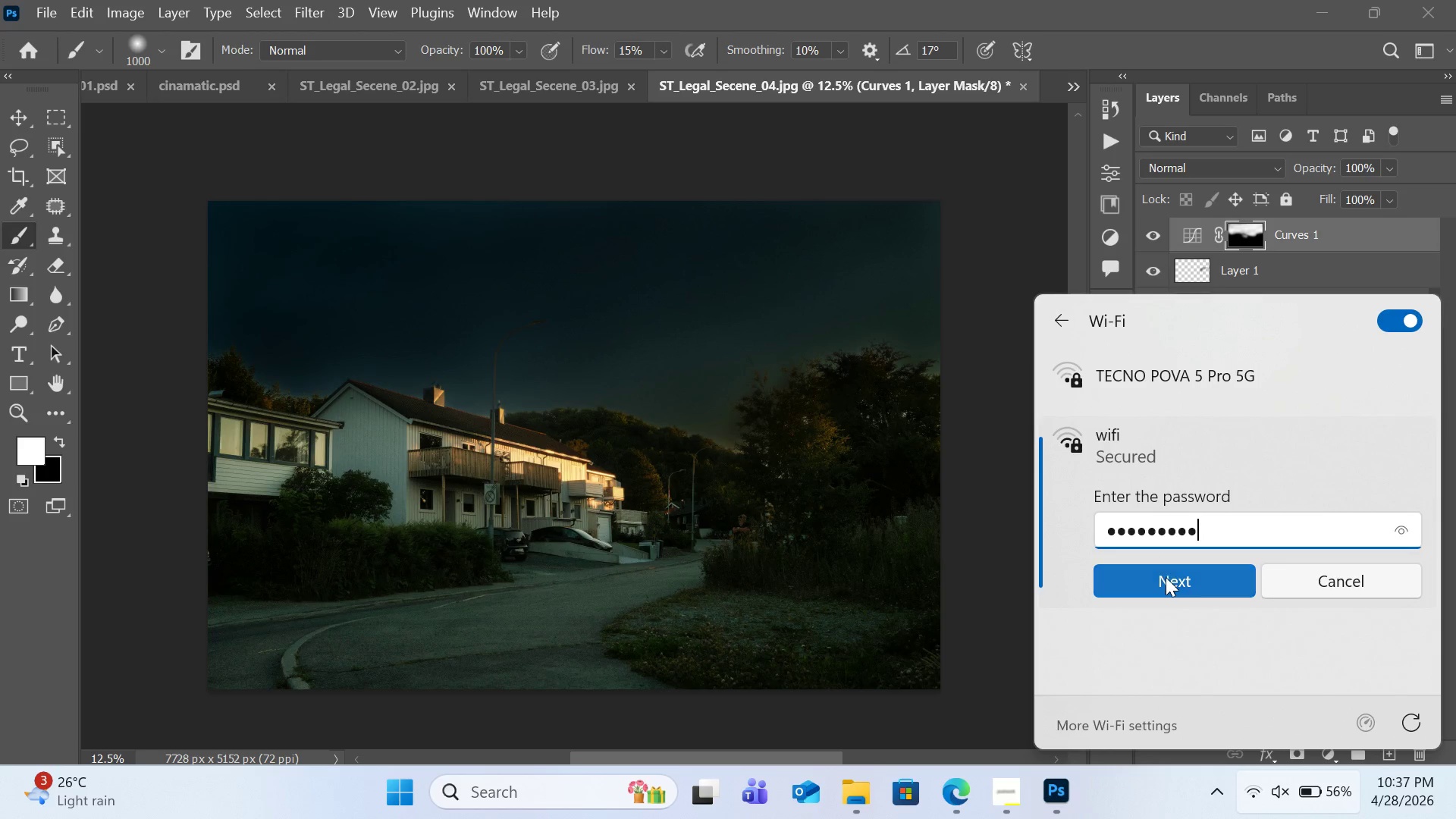 
left_click([1166, 577])
 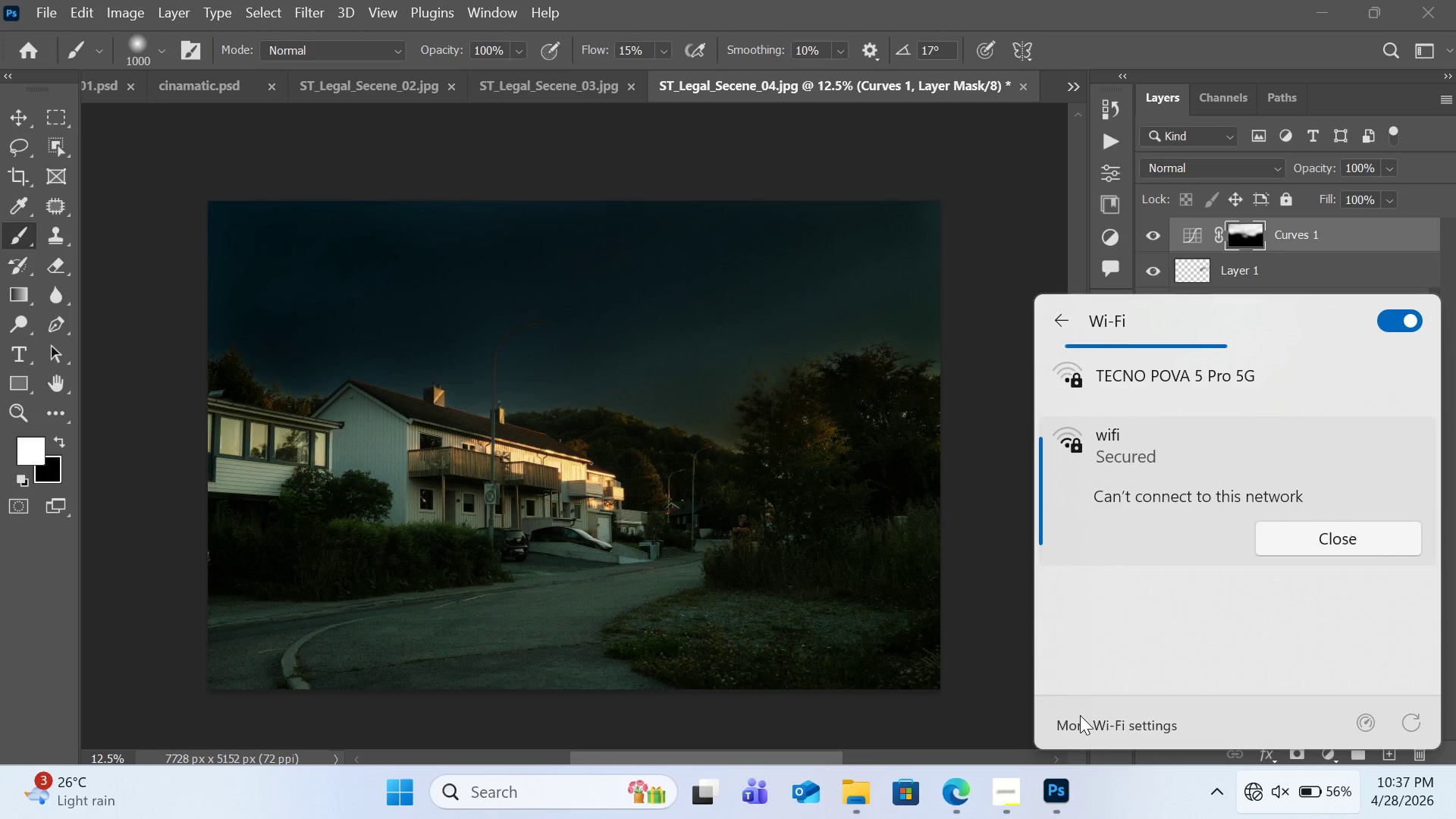 
wait(25.94)
 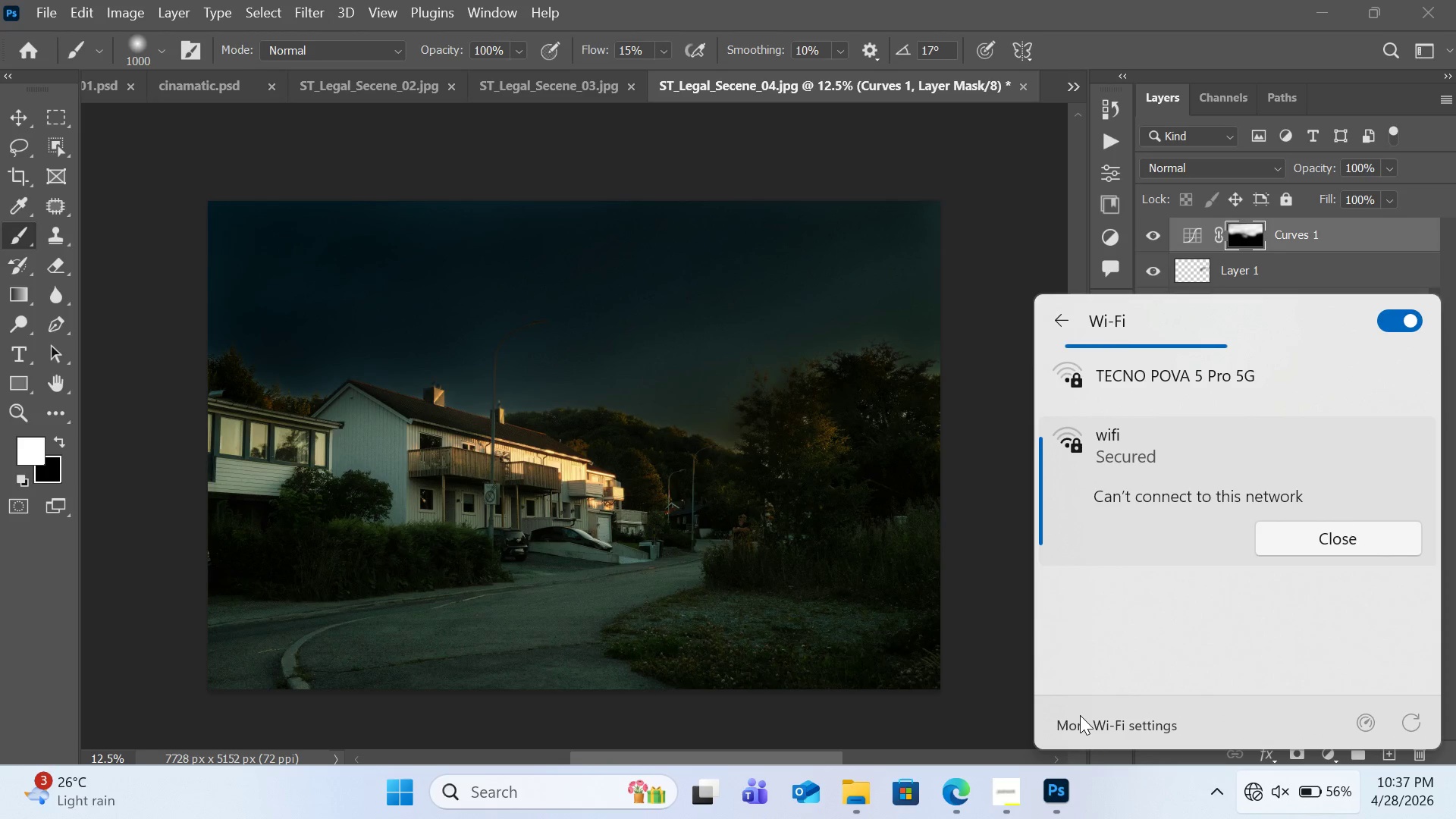 
left_click([1207, 453])
 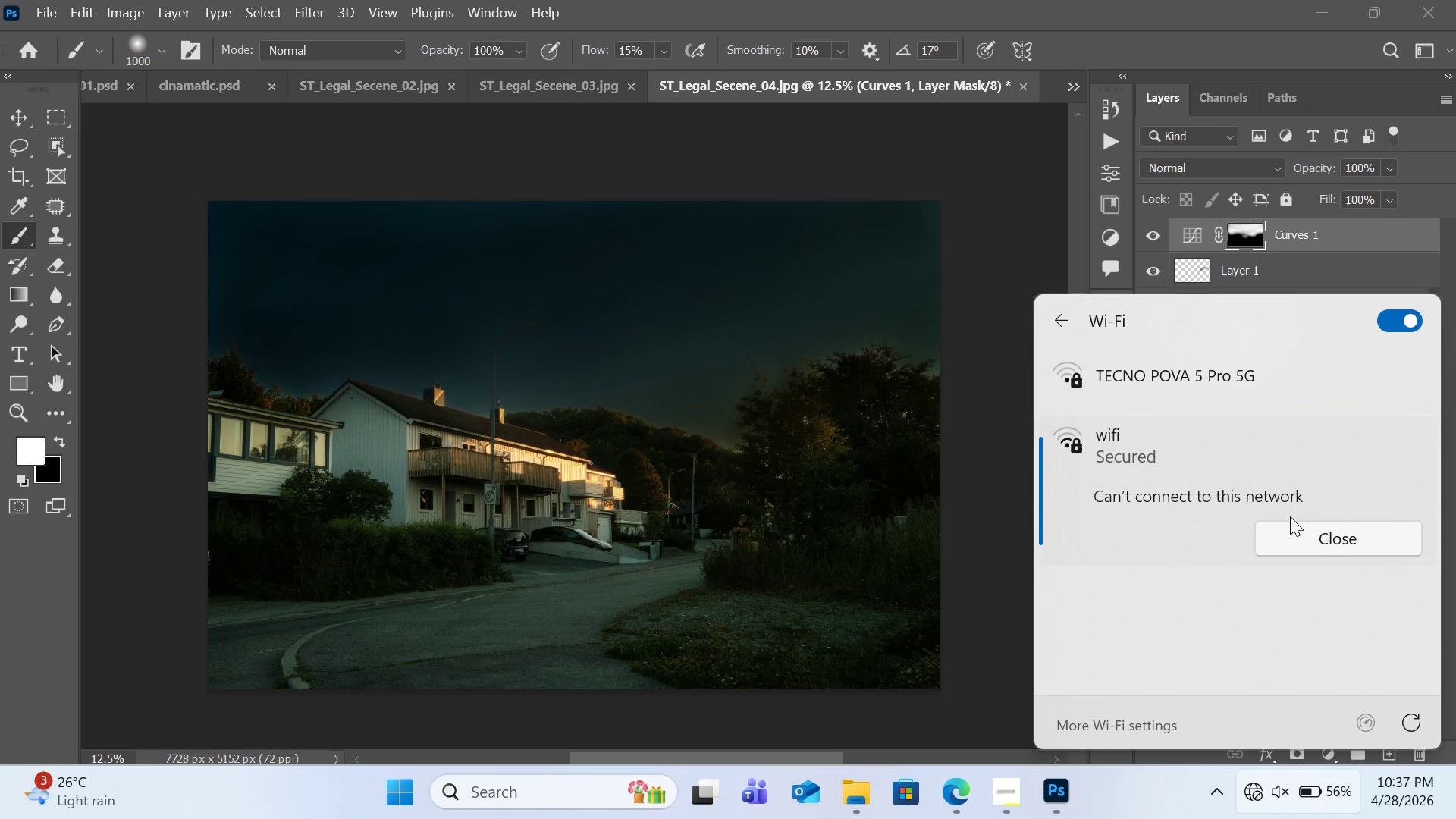 
left_click([1306, 532])
 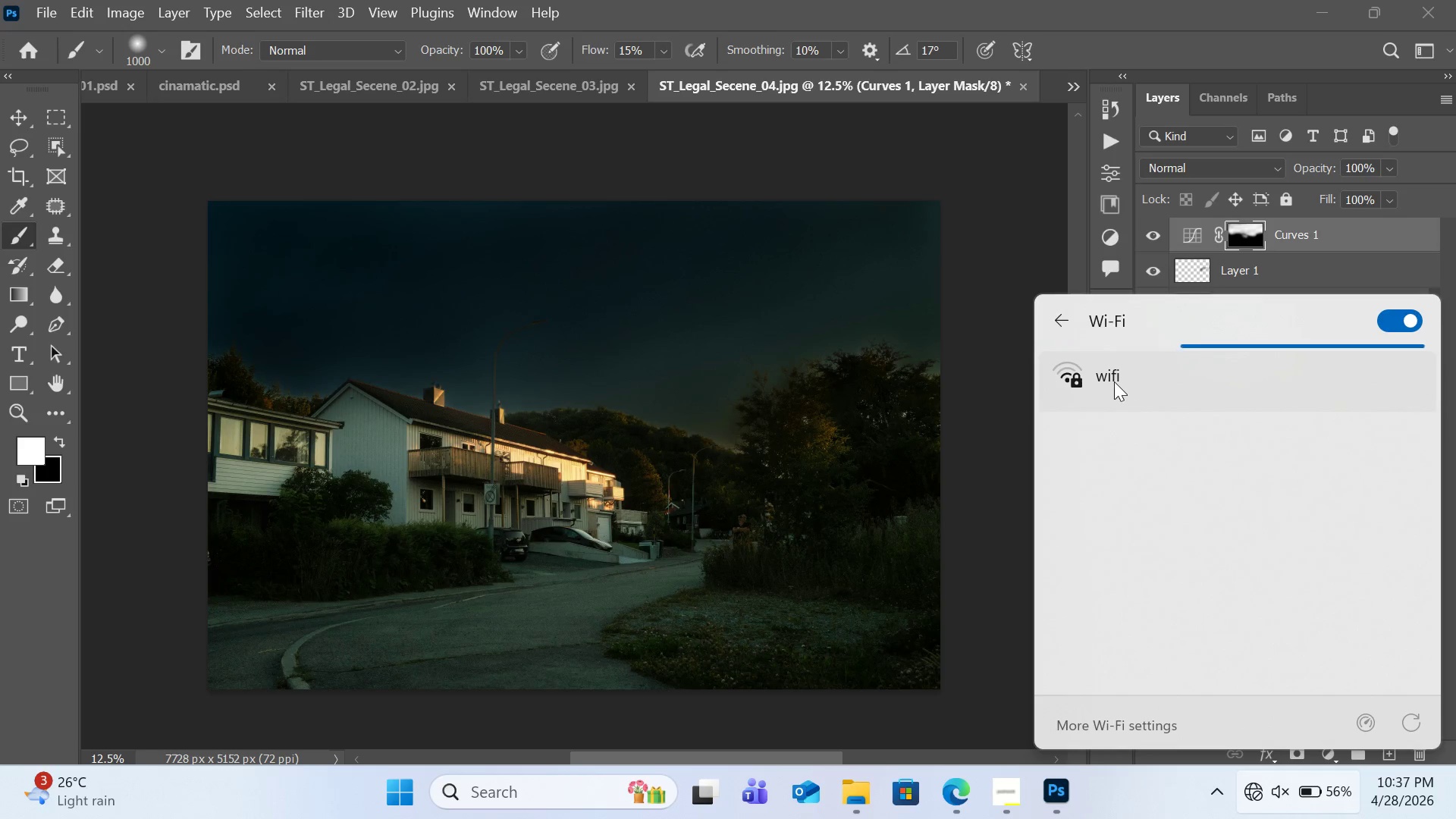 
left_click([1114, 381])
 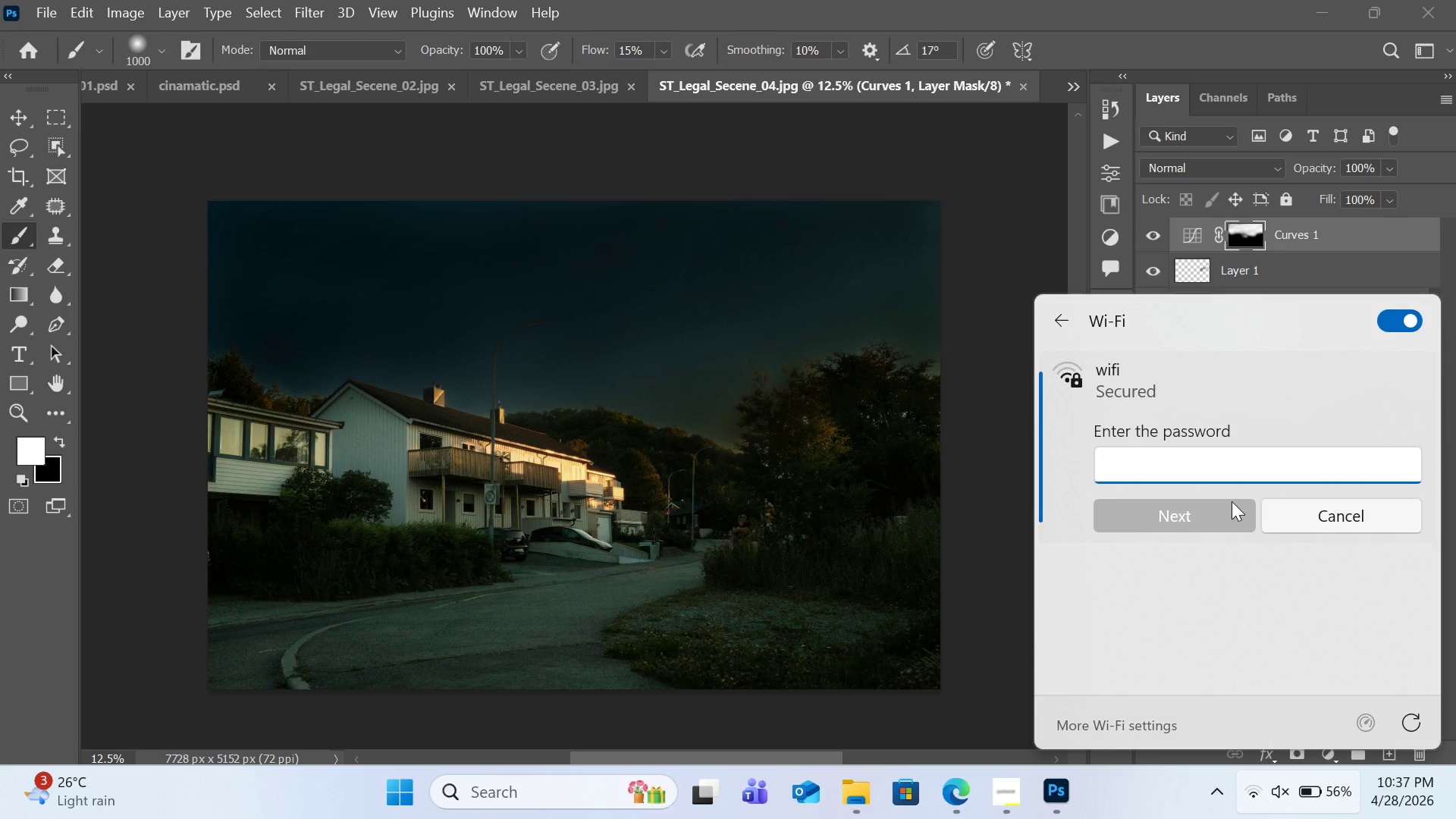 
wait(5.12)
 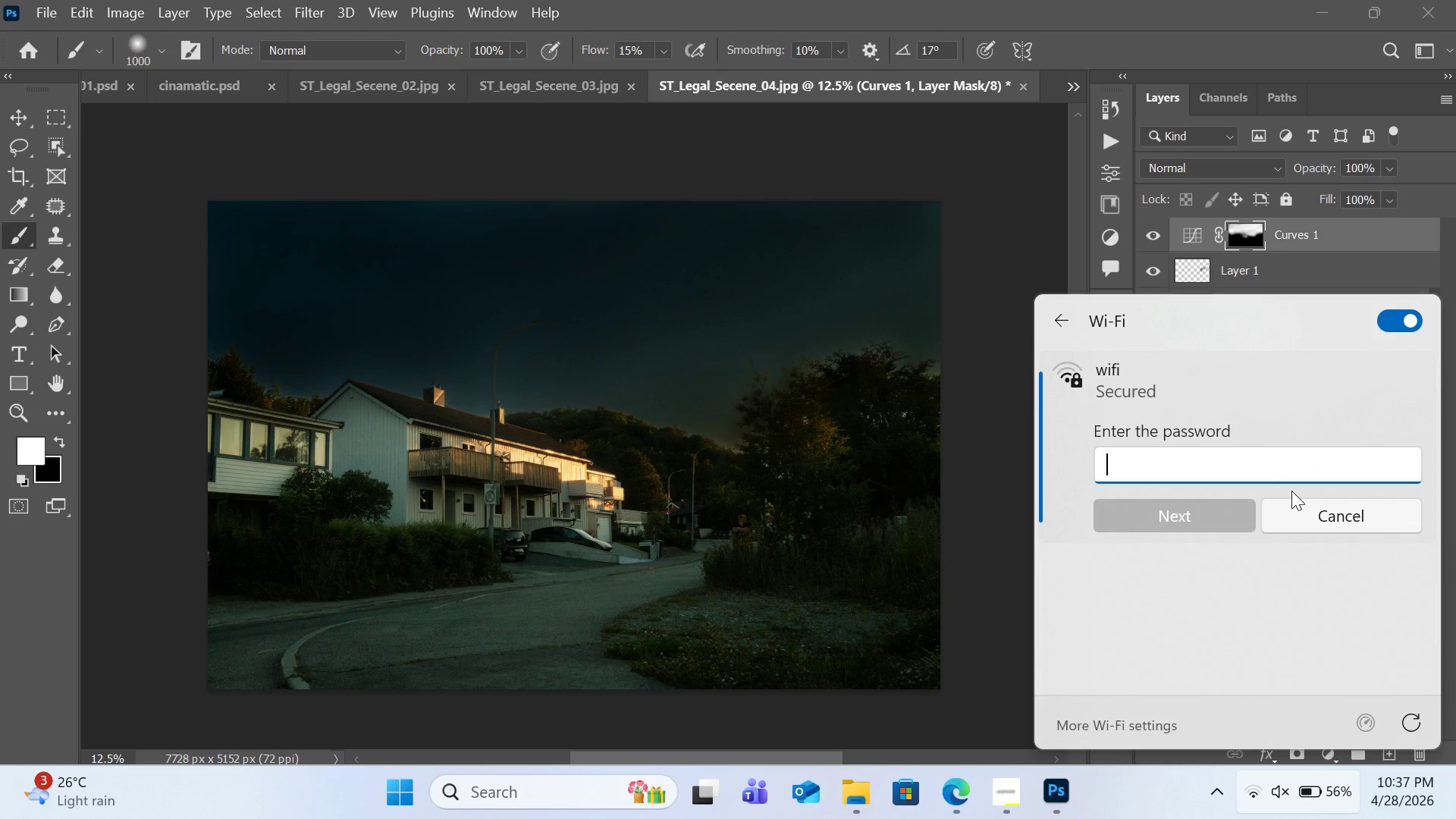 
key(Backquote)
 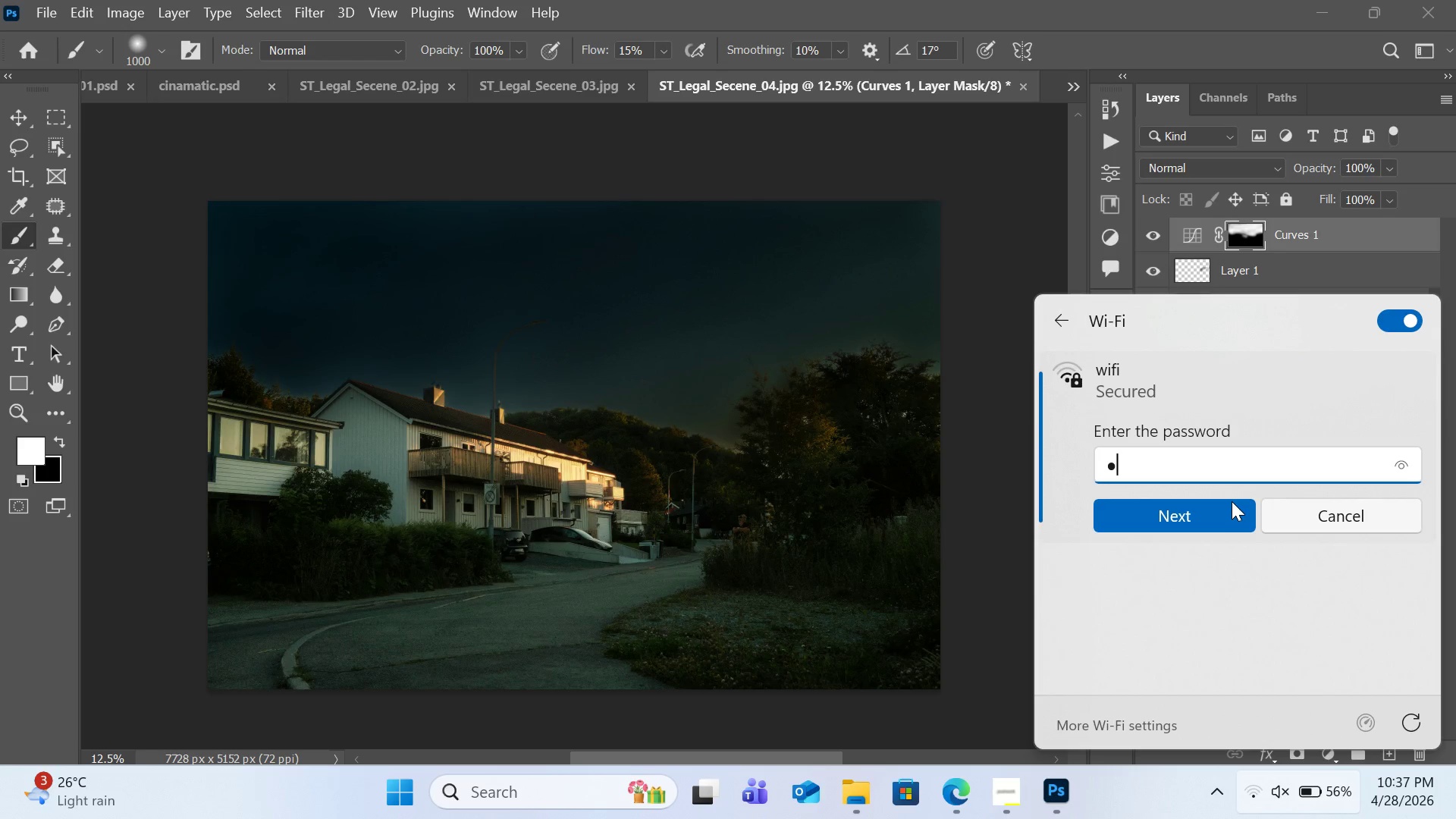 
type(24`24`24)
 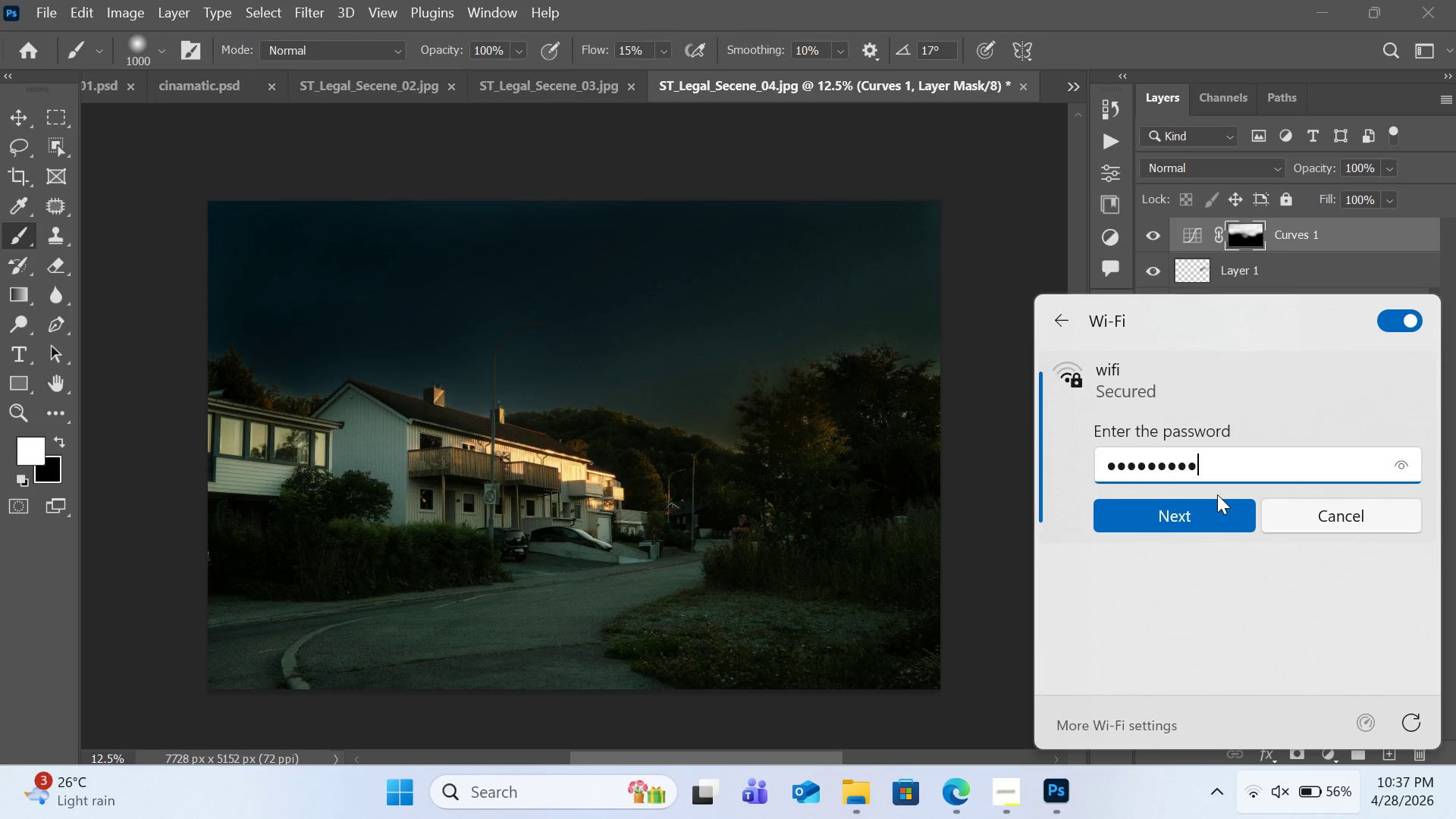 
key(Enter)
 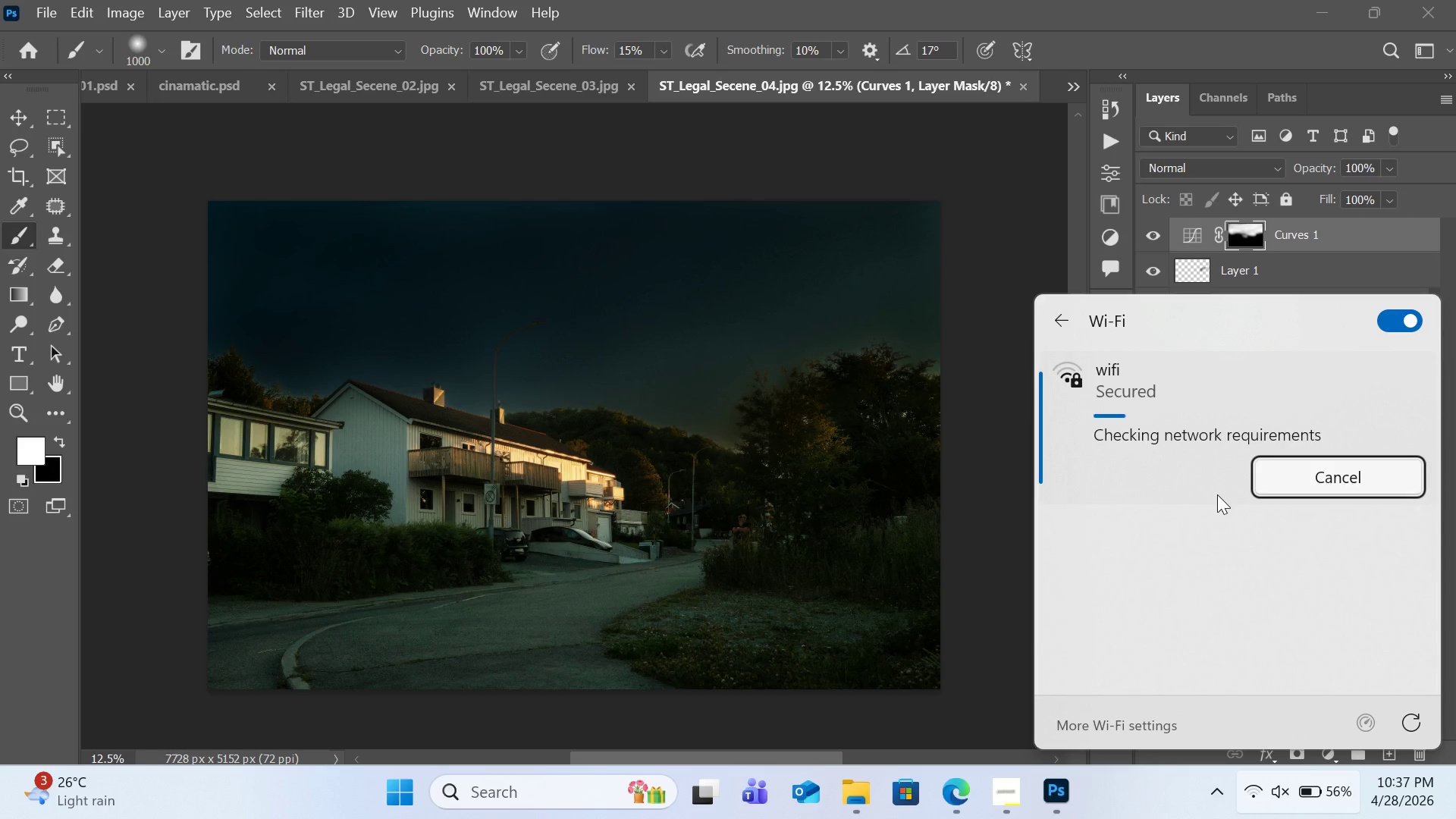 
wait(11.17)
 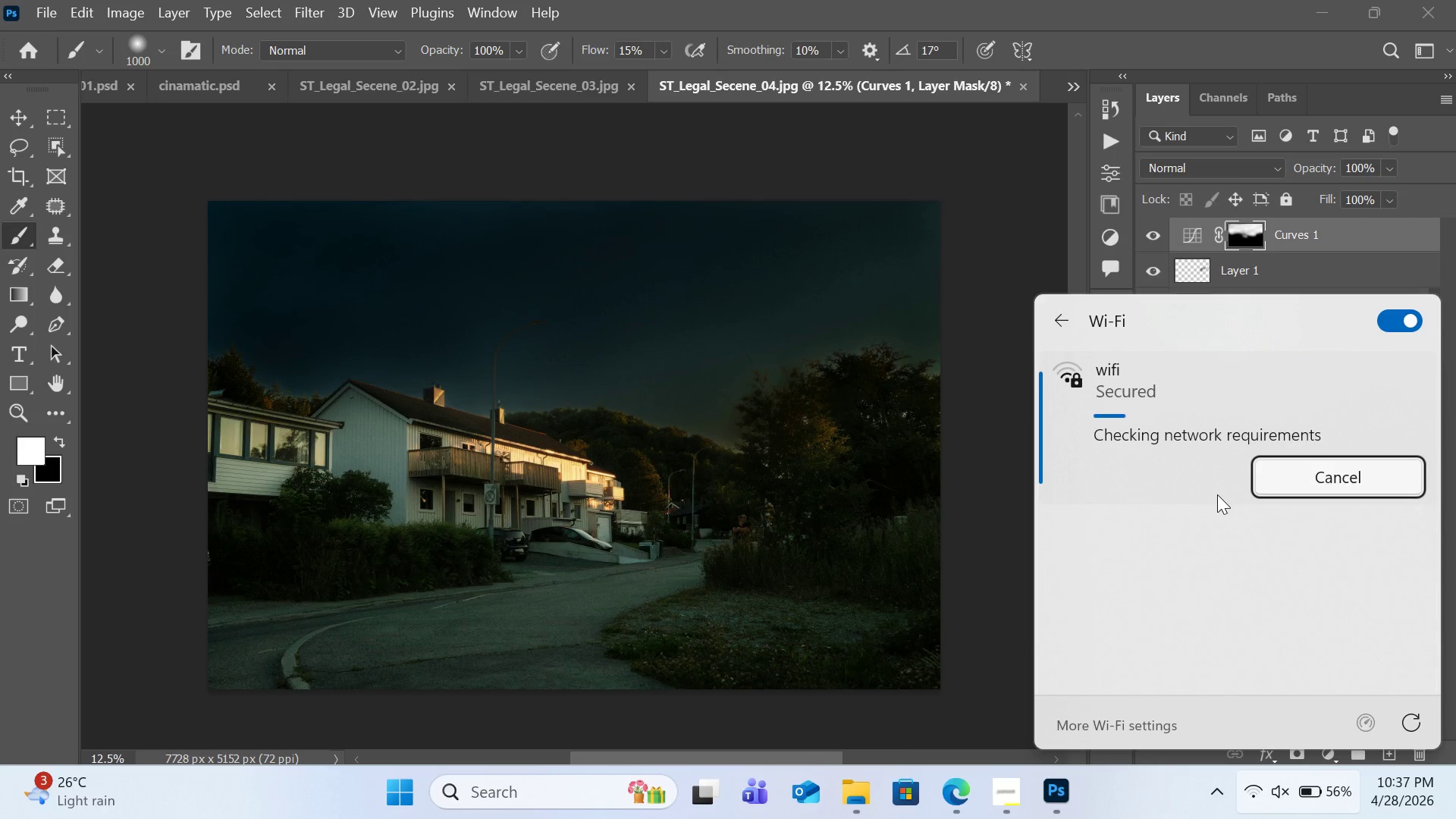 
key(Space)
 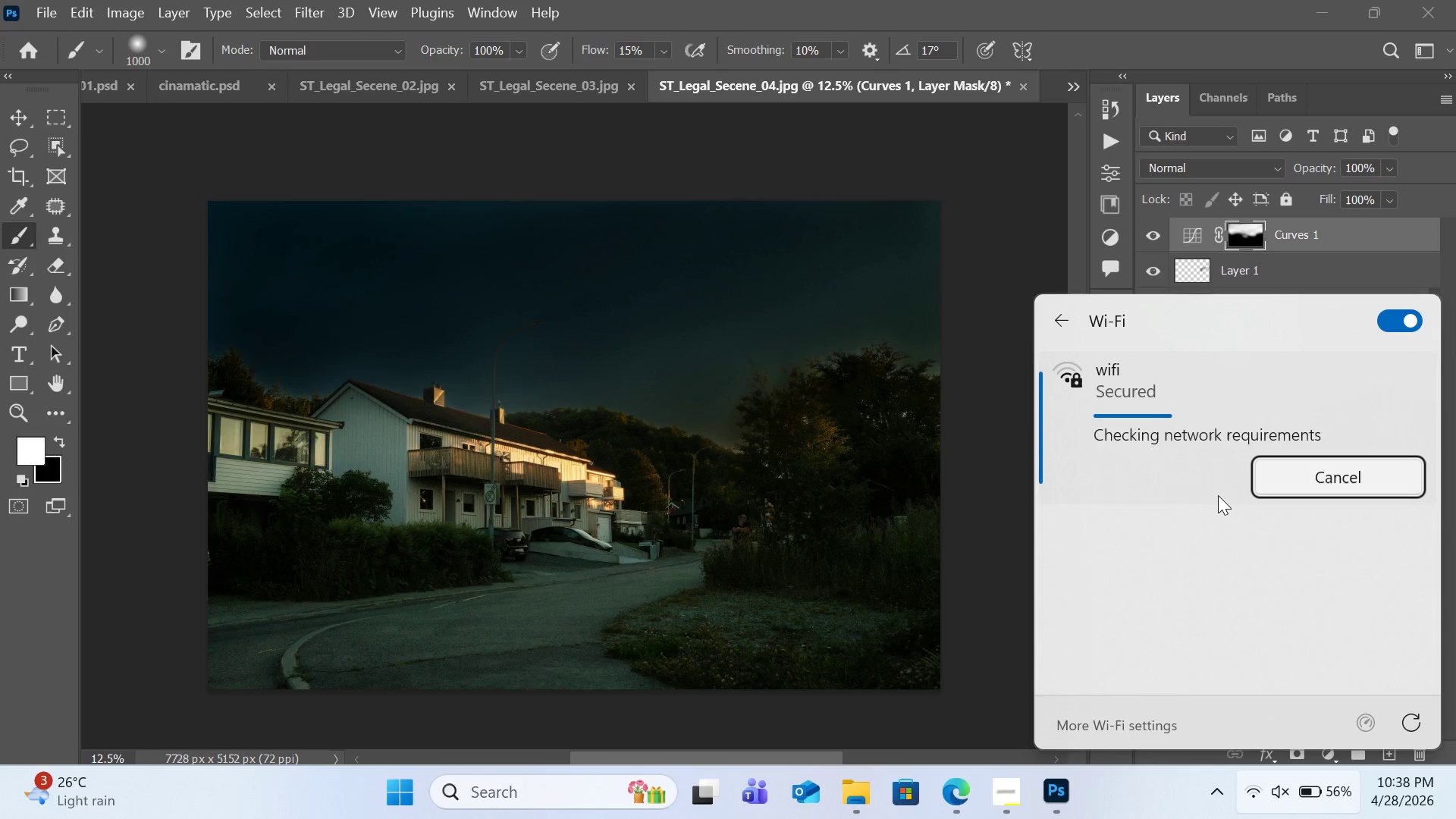 
key(Alt+AltRight)
 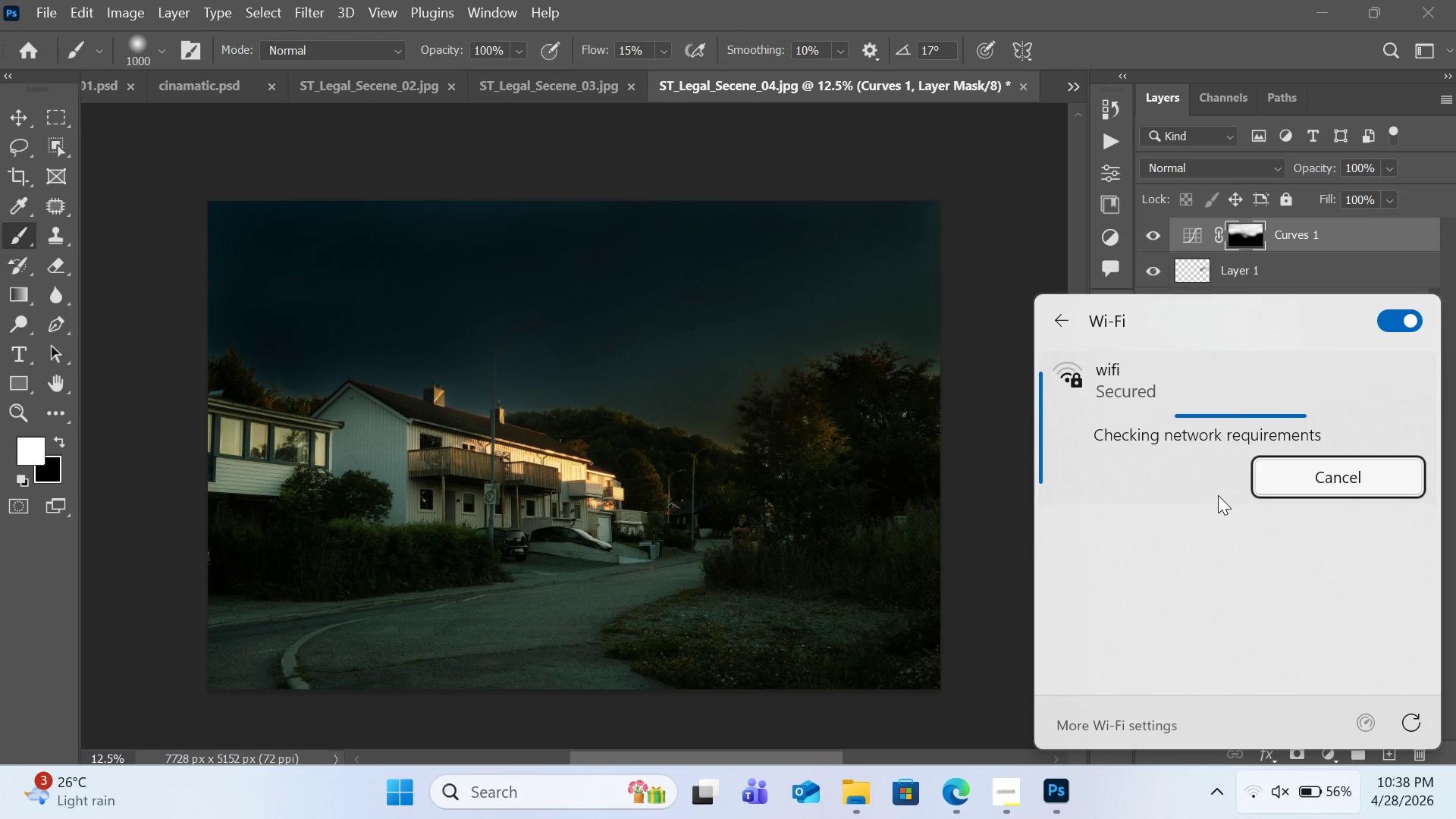 
wait(8.44)
 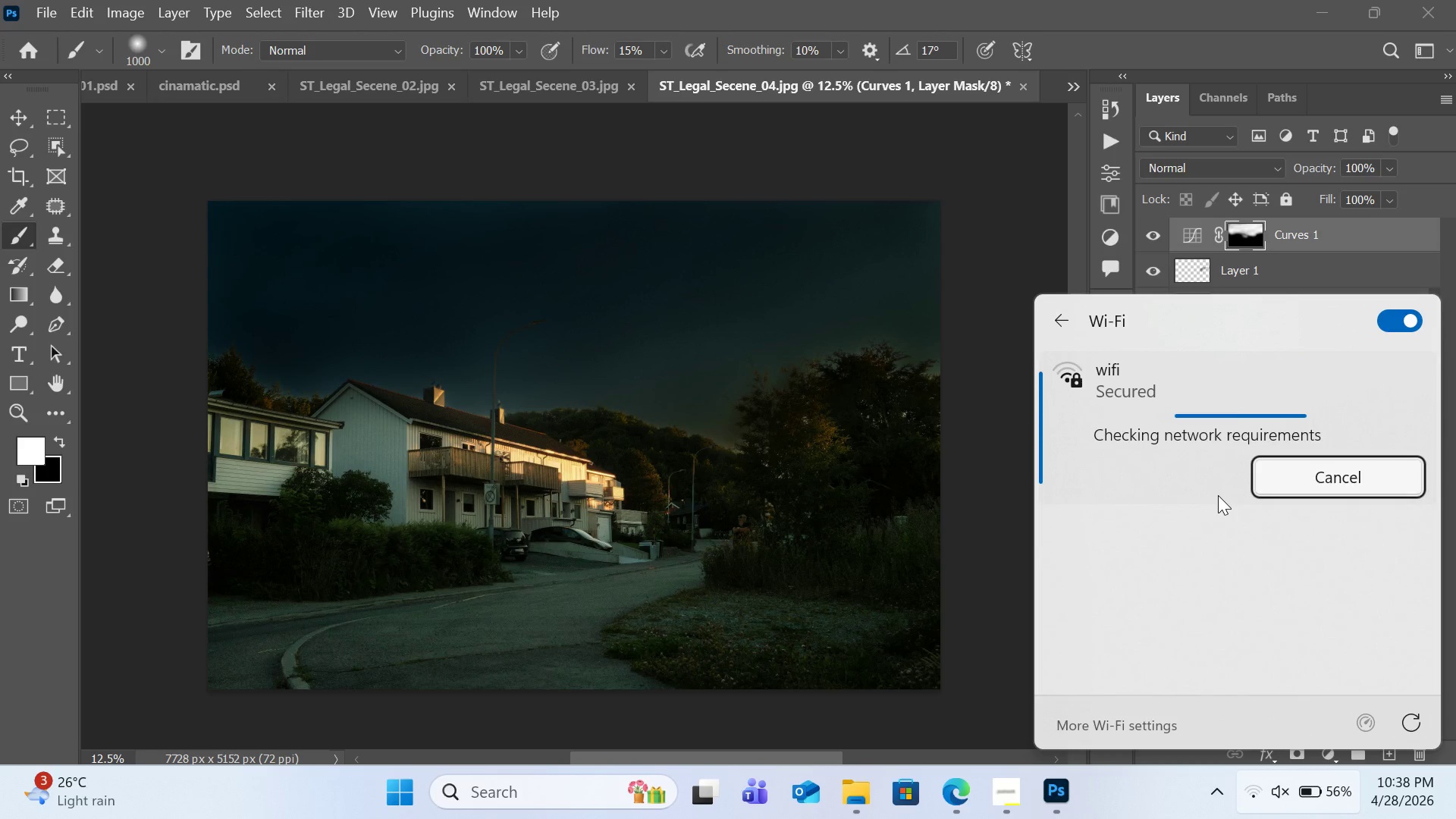 
left_click([1020, 801])